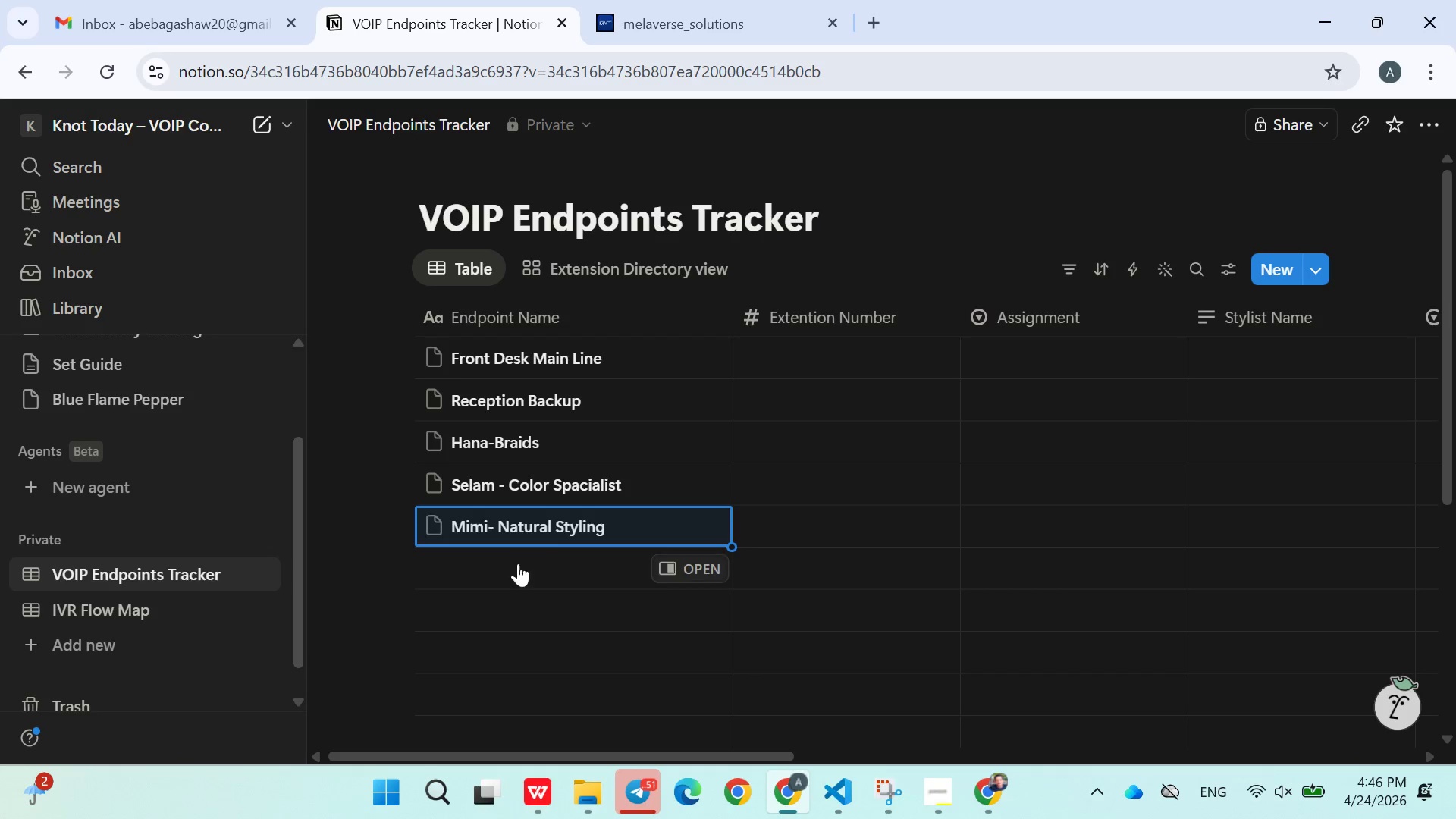 
double_click([504, 569])
 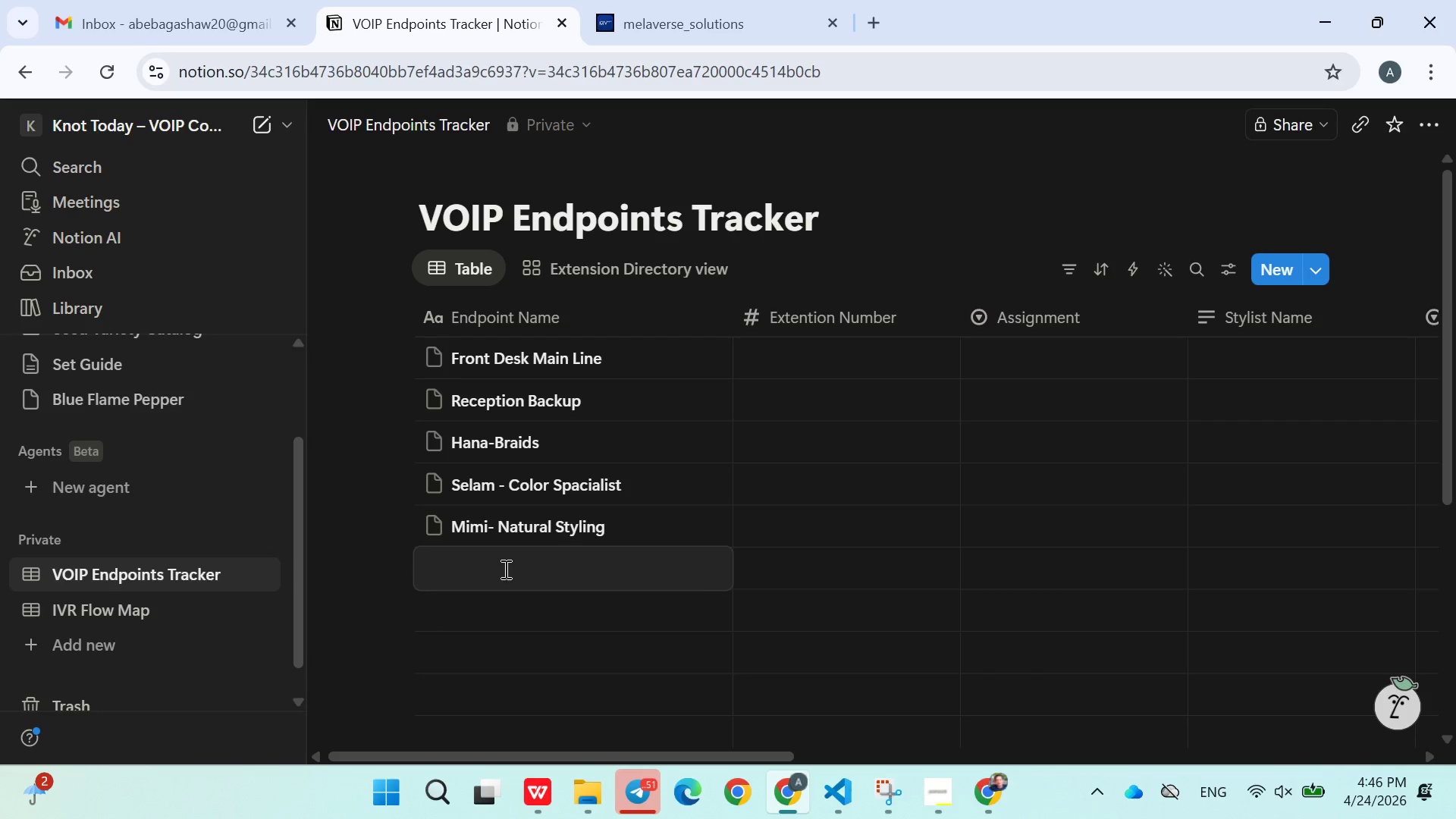 
type(Ruth L)
key(Backspace)
key(Backspace)
type(- Locks Spa)
key(Backspace)
type(ecialsit)
 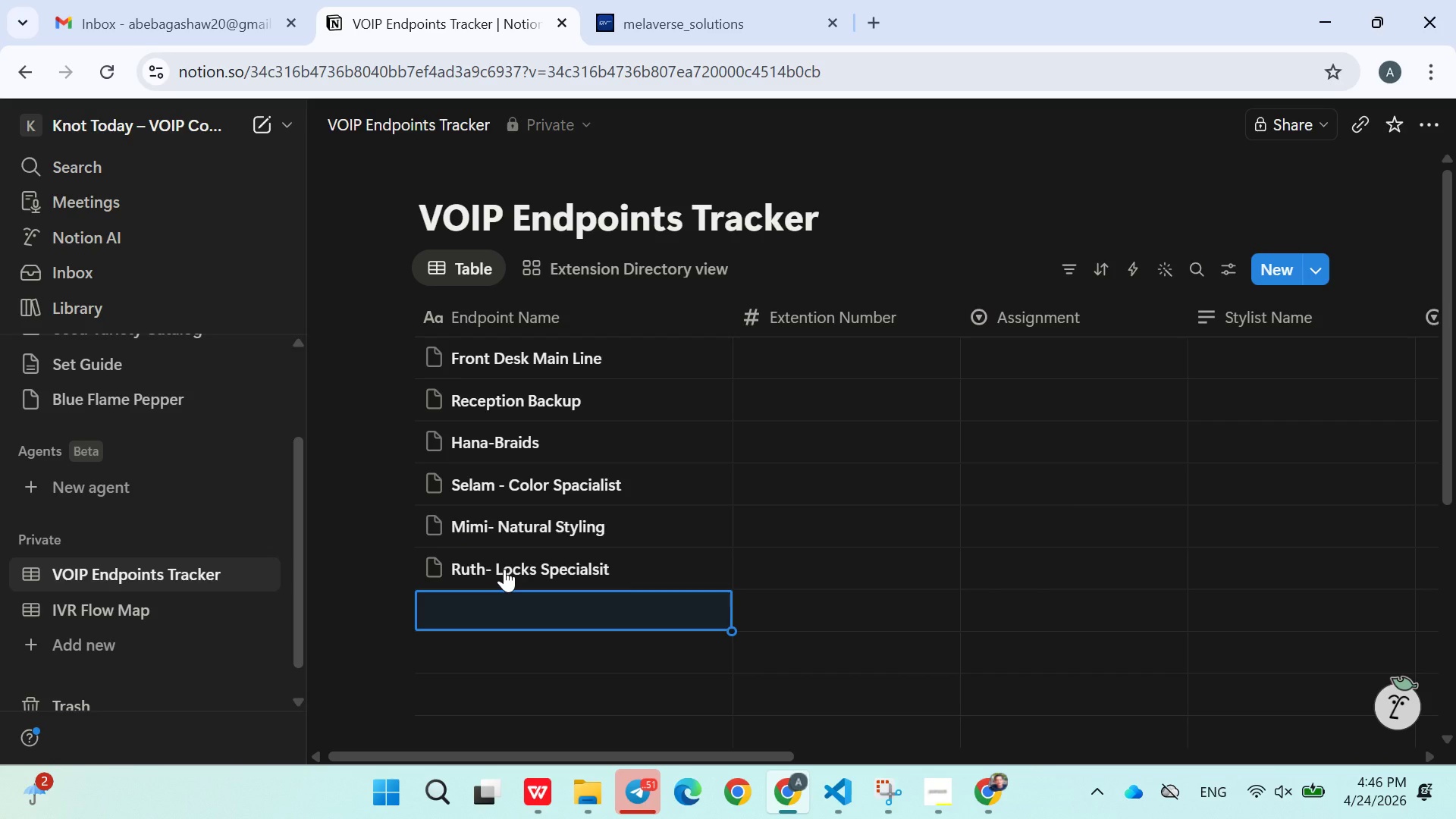 
 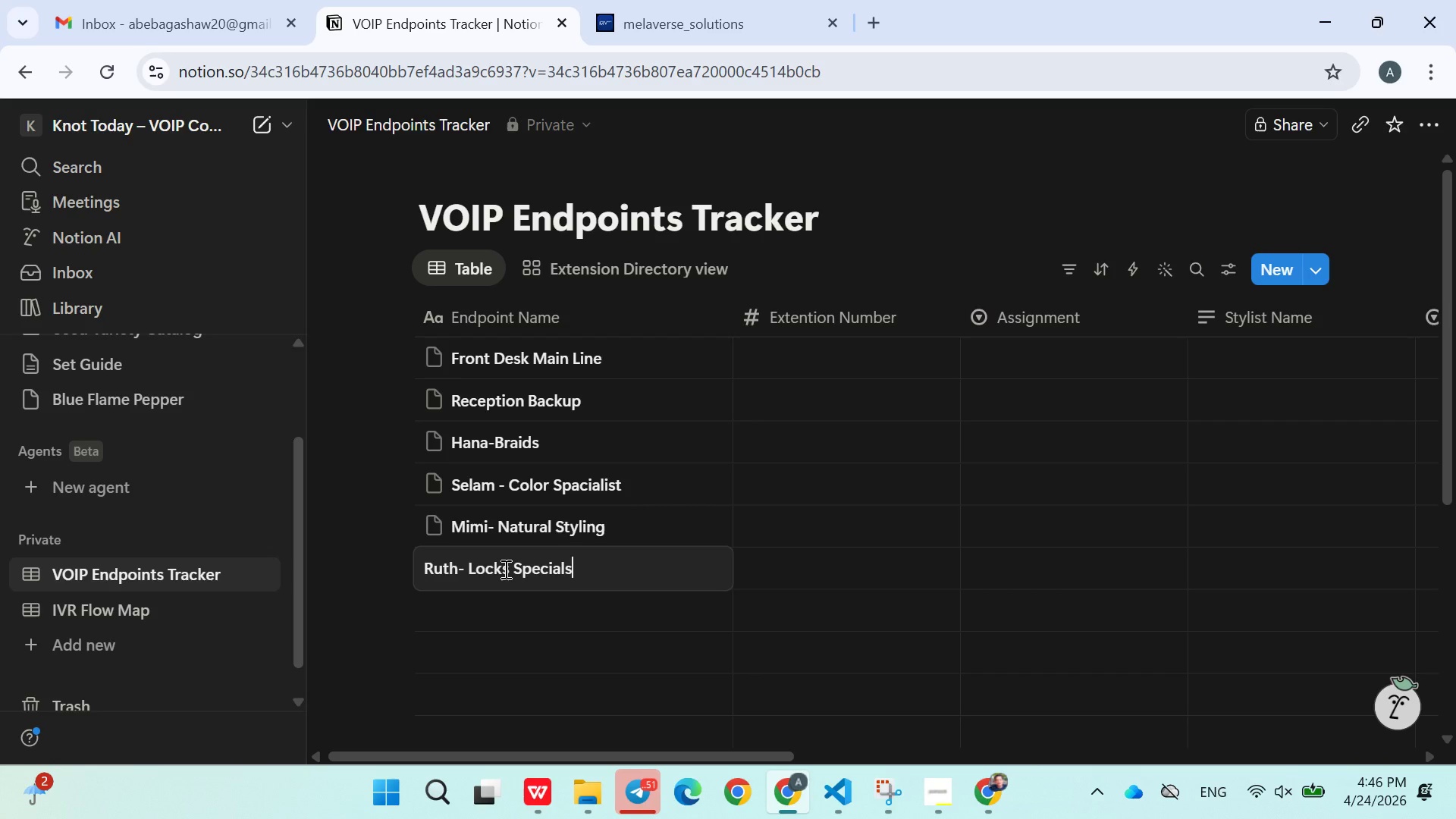 
key(Enter)
 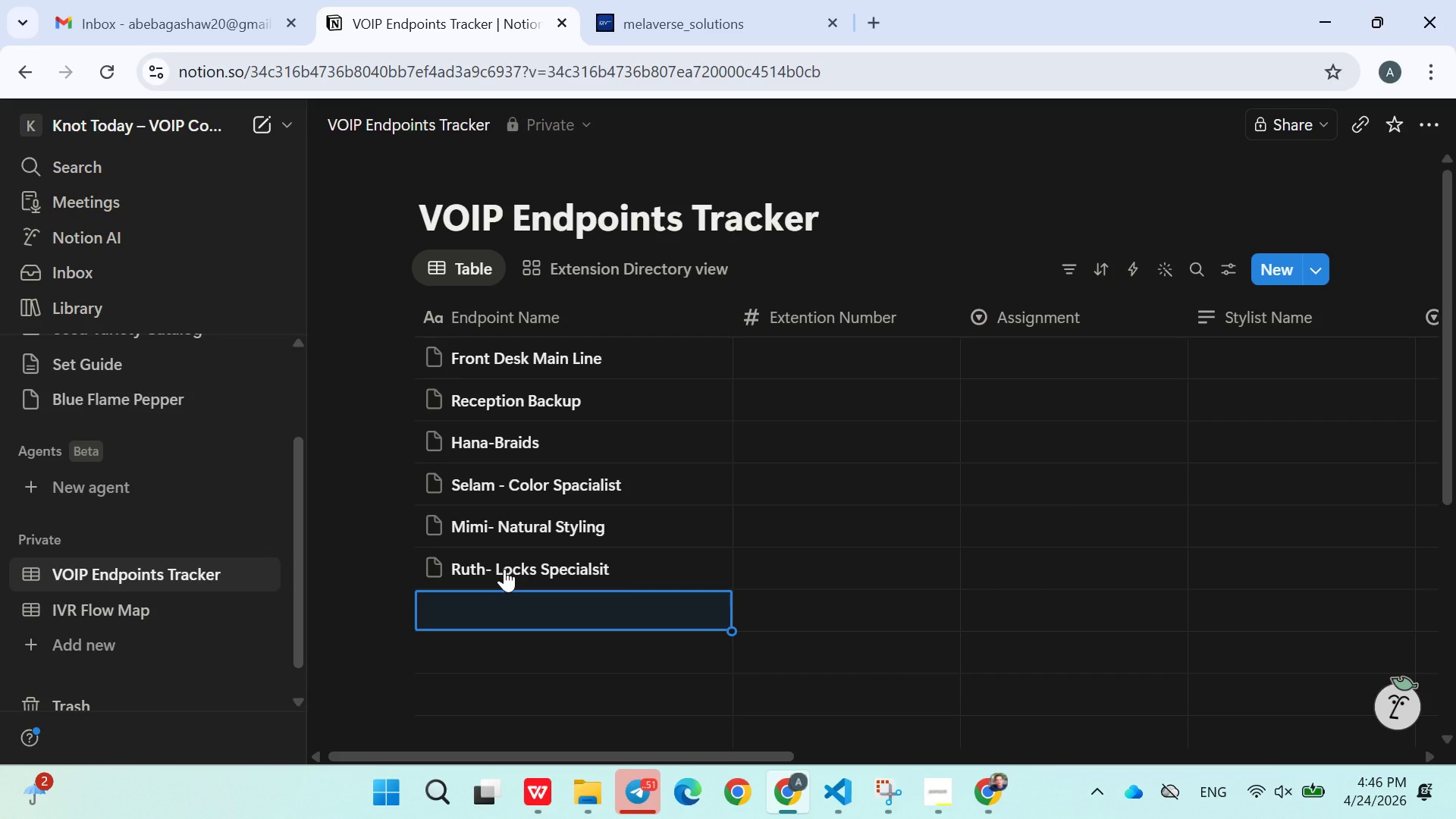 
type(Eden - kids Styling)
 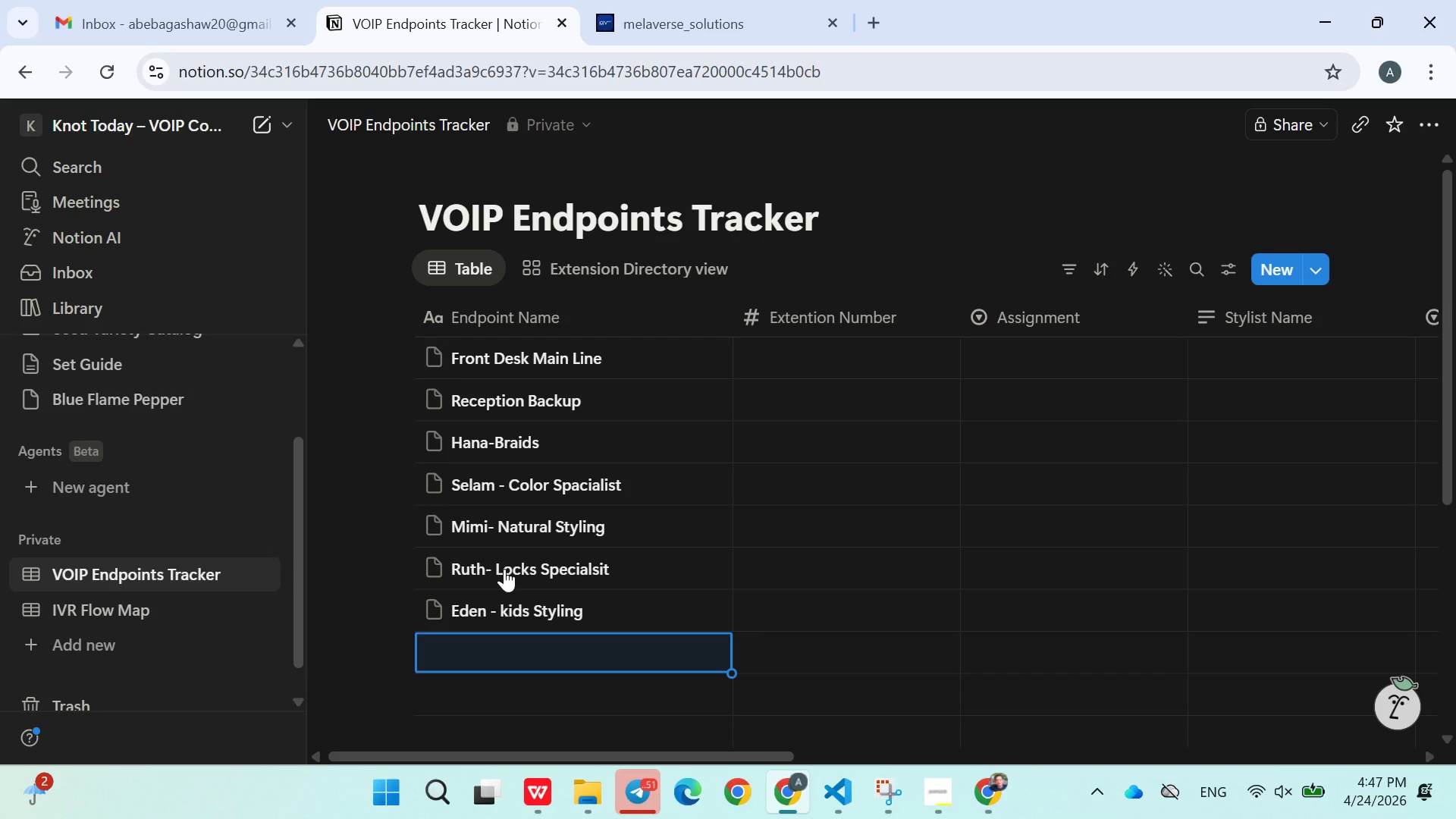 
 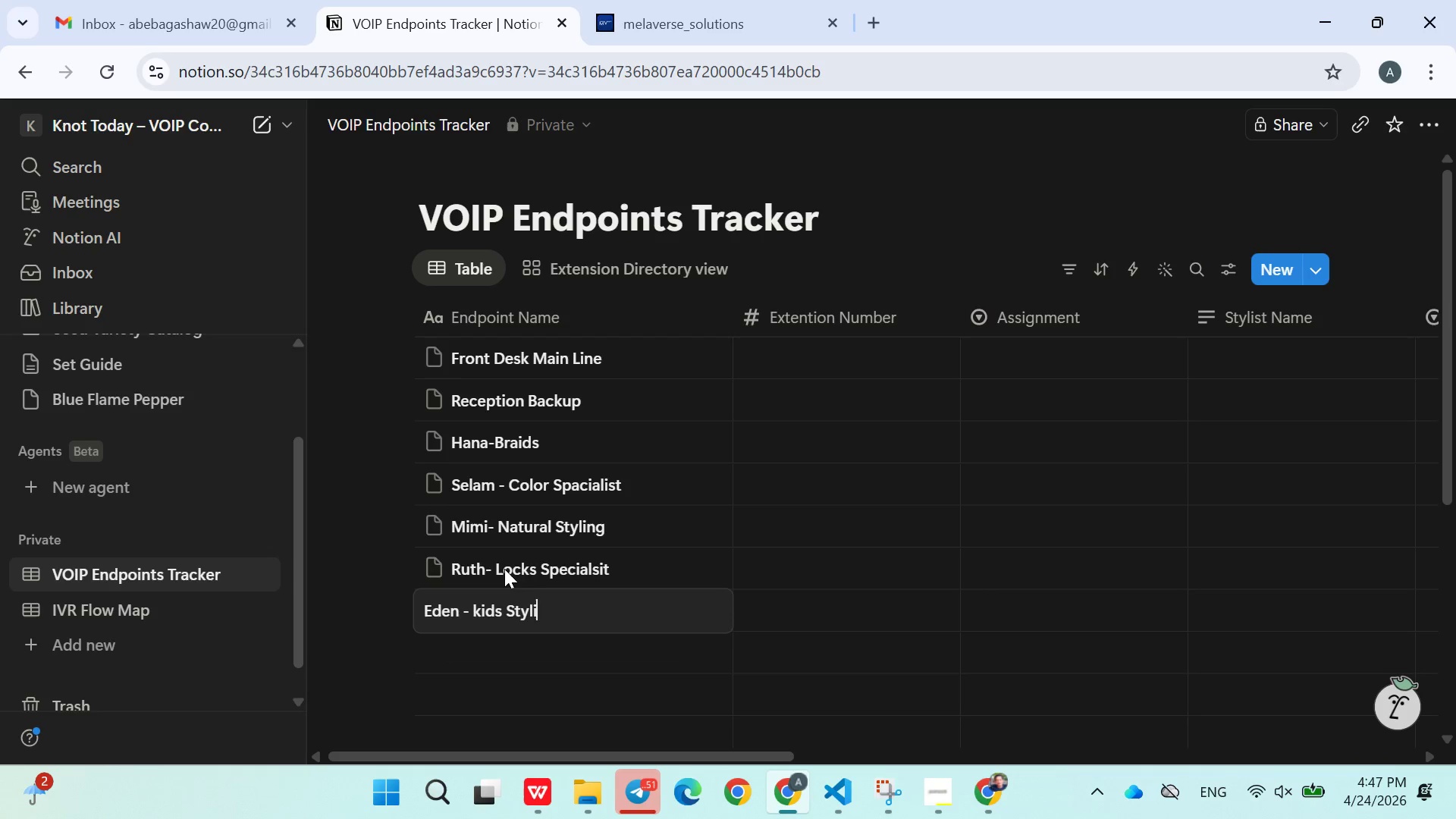 
key(Enter)
 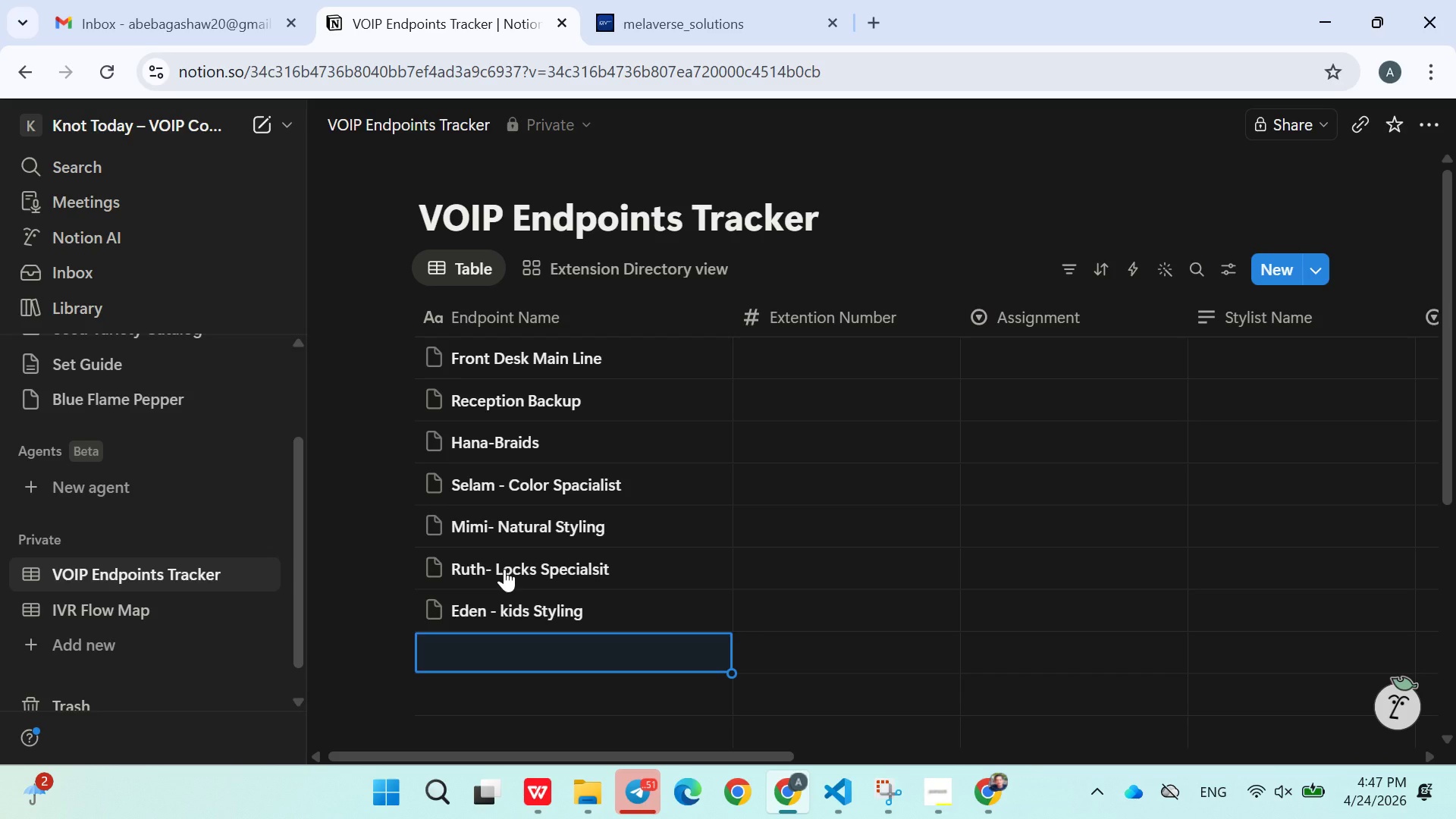 
type(Sara )
 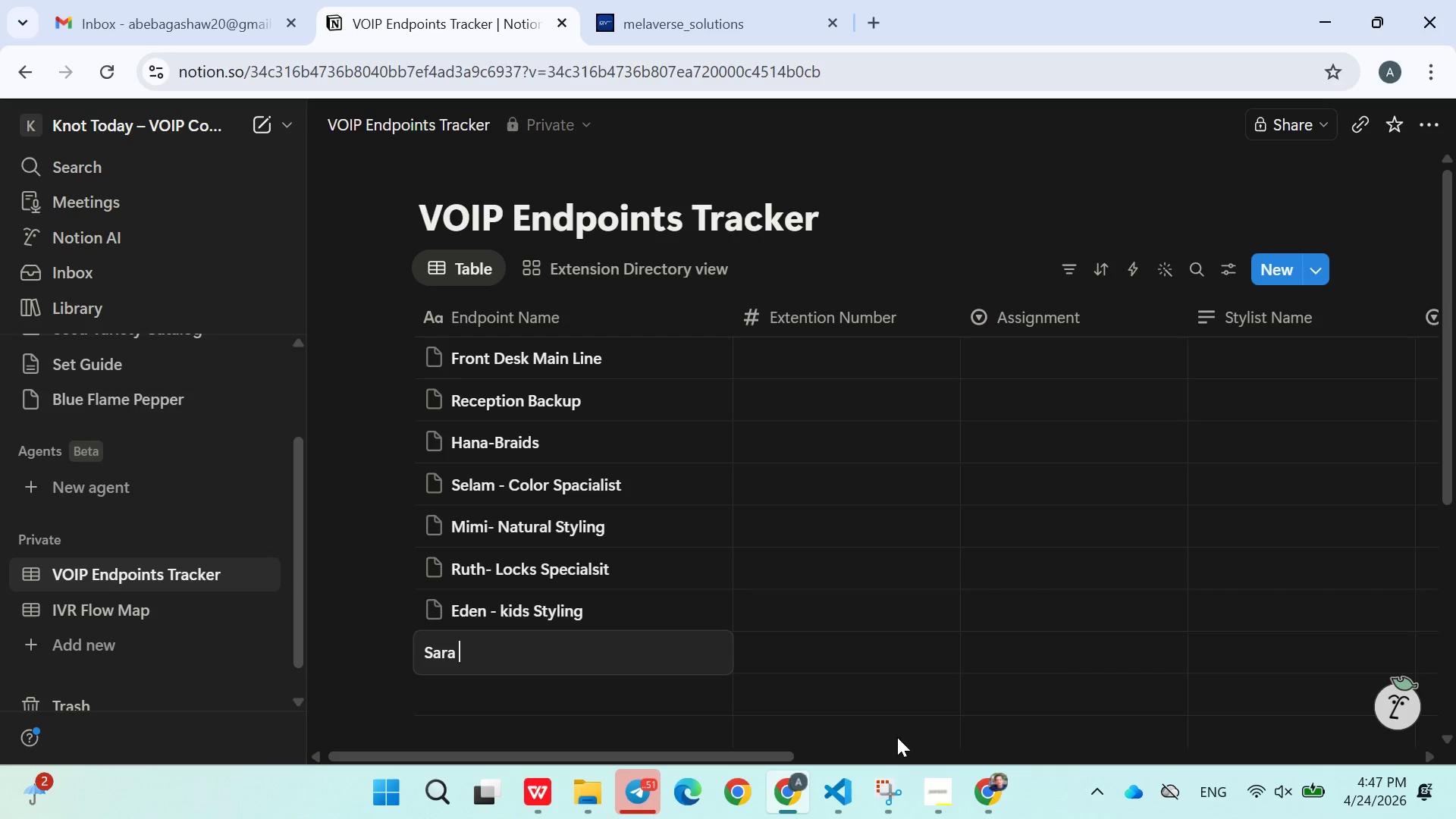 
left_click([935, 783])